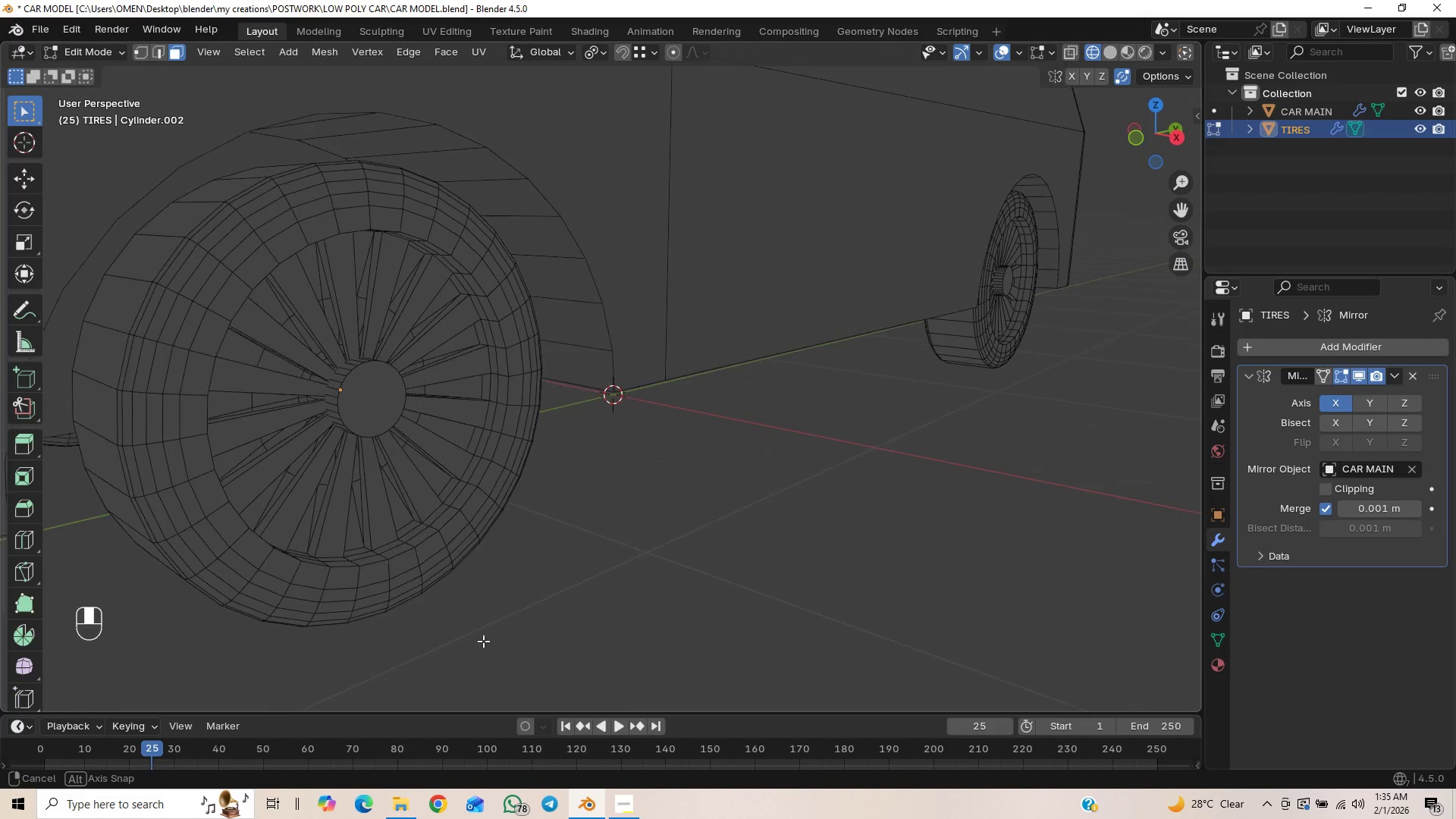 
hold_key(key=ShiftLeft, duration=0.39)
 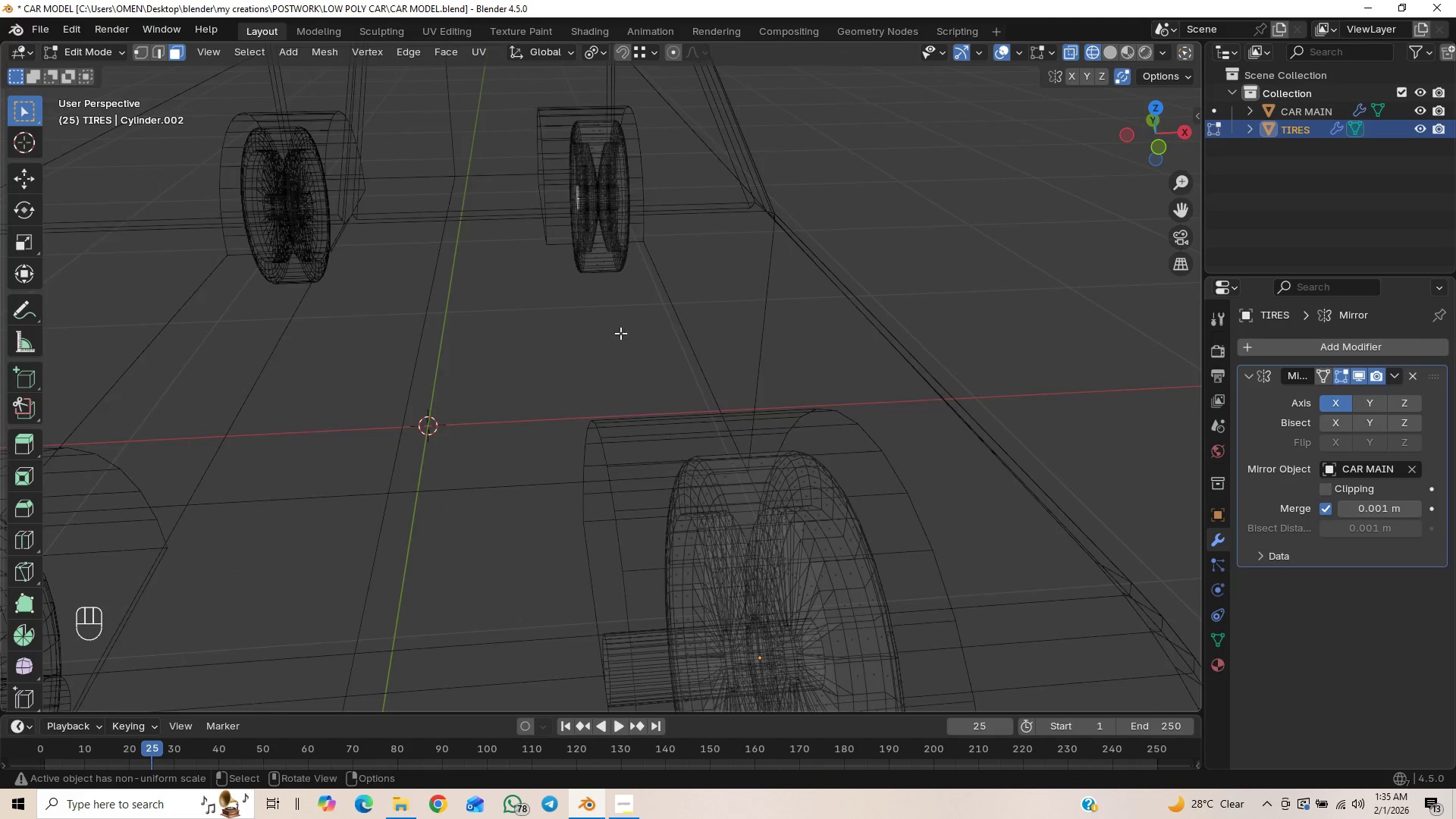 
scroll: coordinate [636, 307], scroll_direction: up, amount: 3.0
 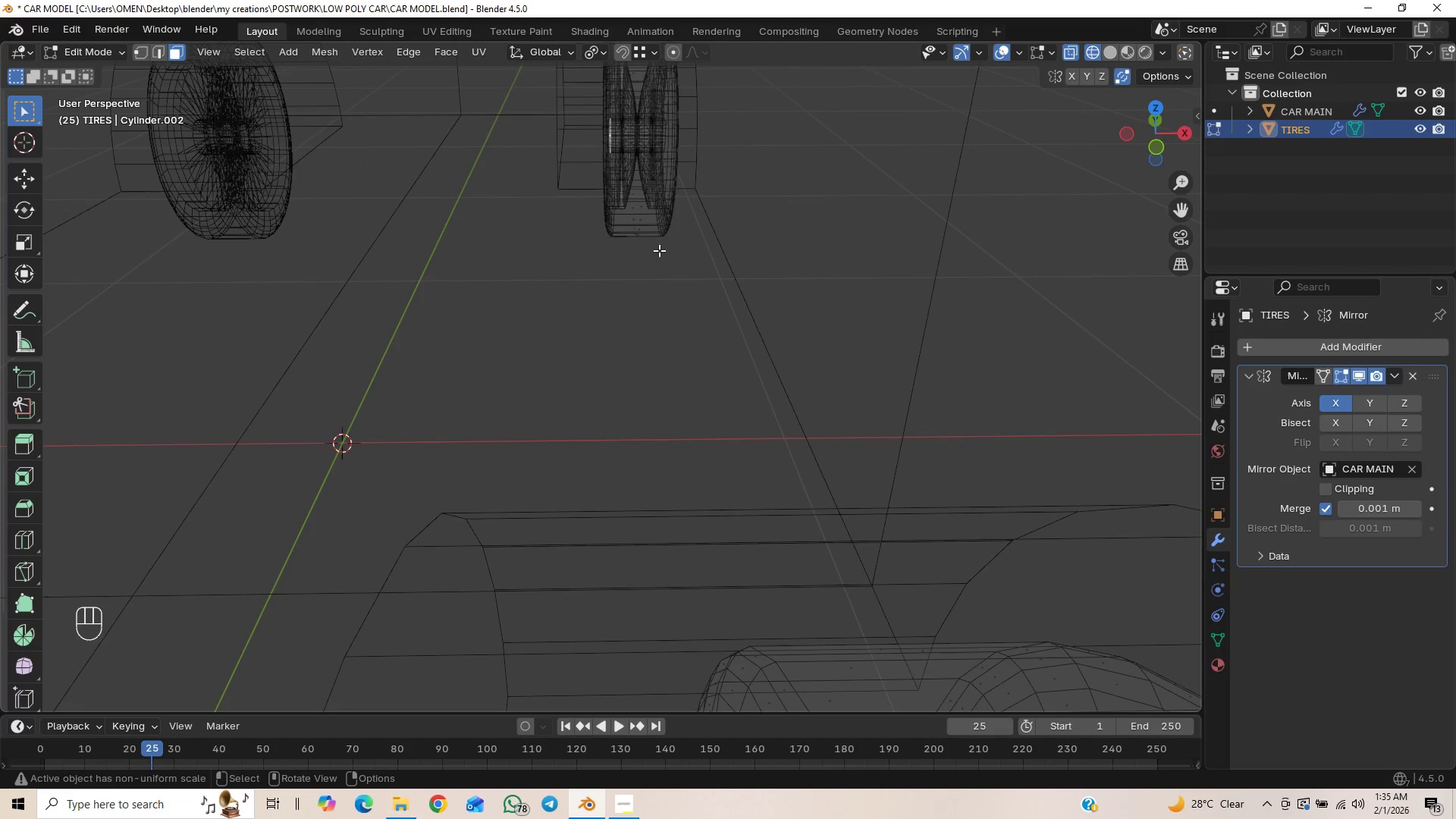 
scroll: coordinate [626, 249], scroll_direction: down, amount: 1.0
 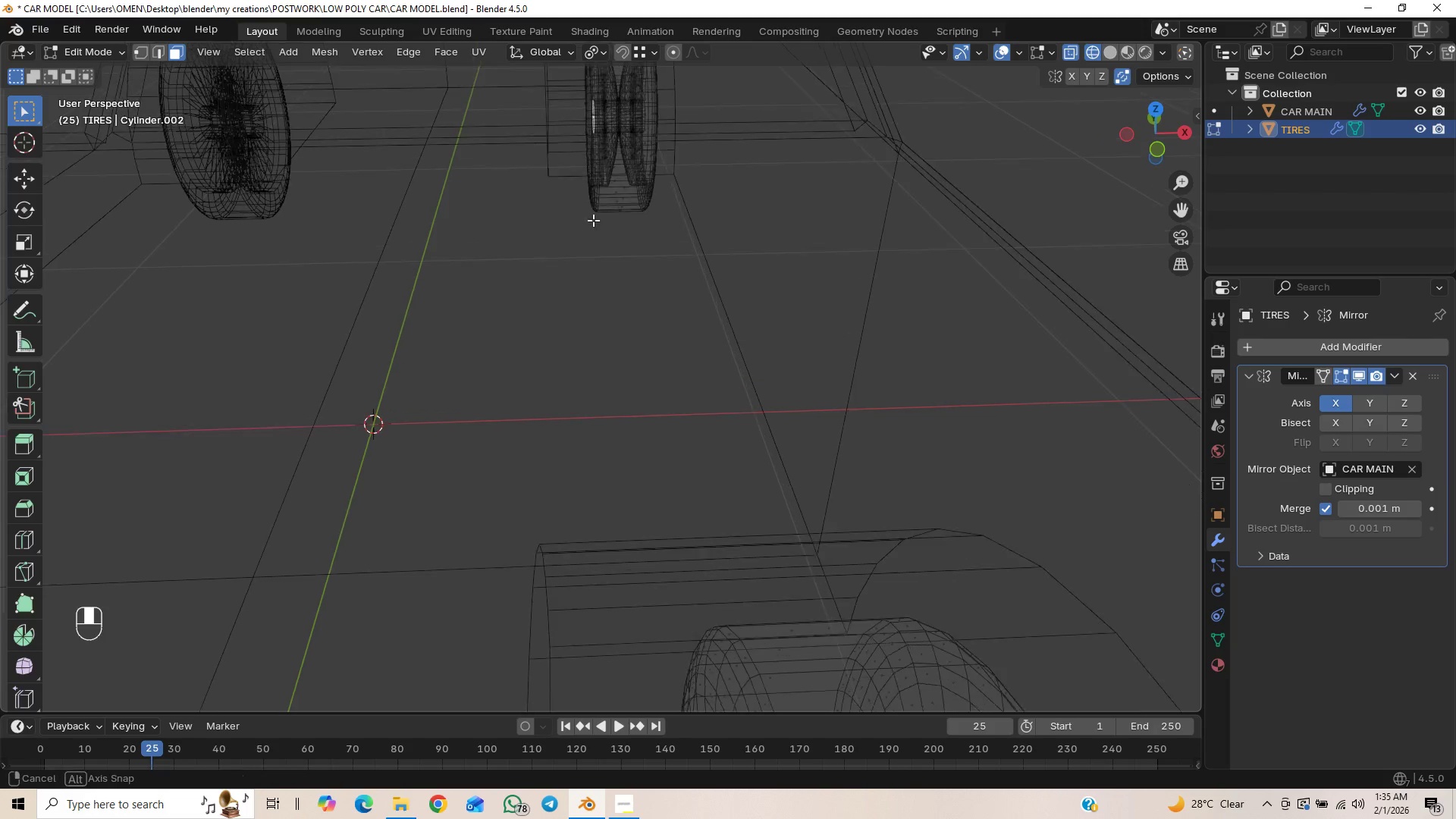 
type(gx)
 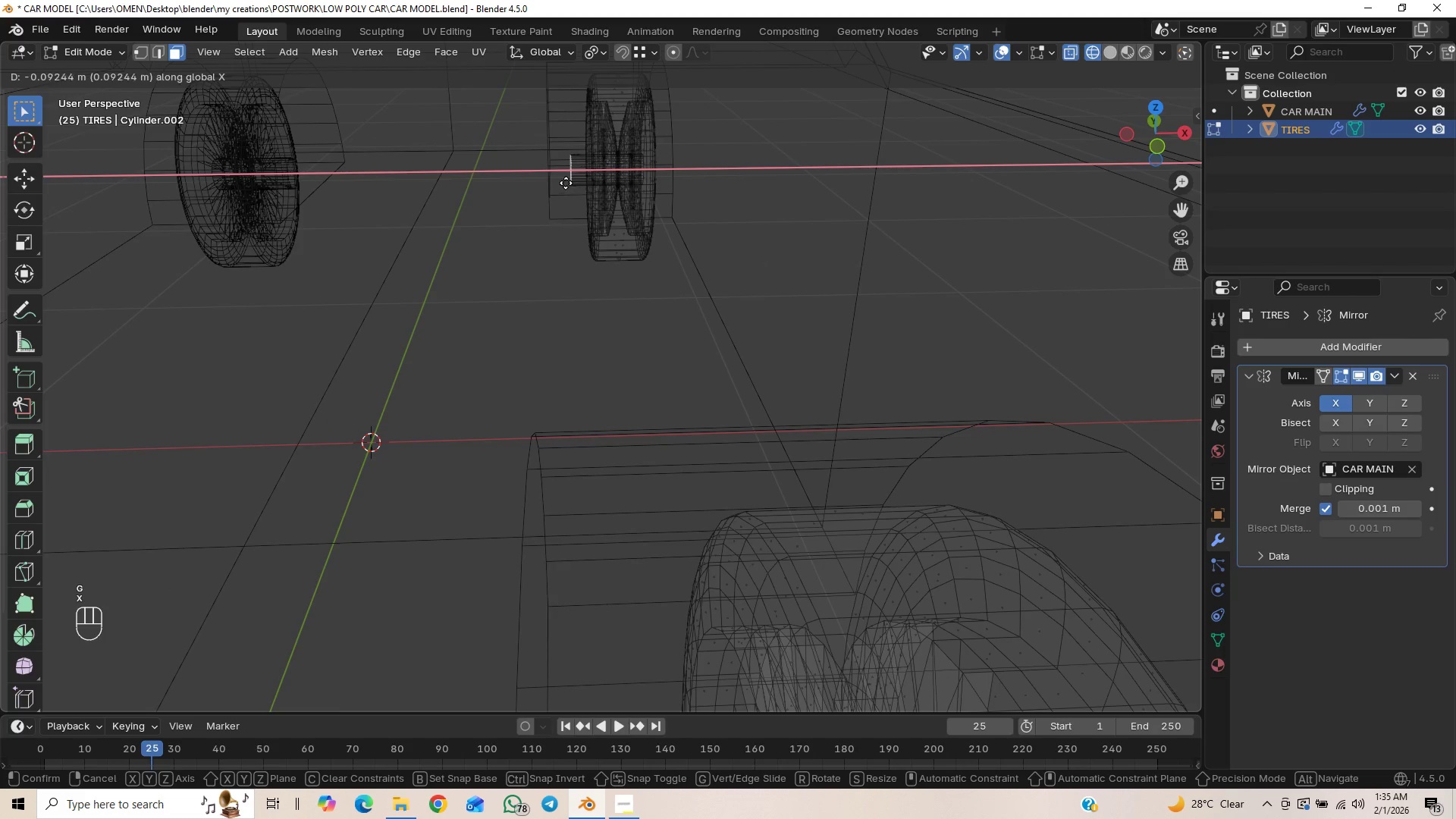 
hold_key(key=ControlLeft, duration=1.27)
left_click([556, 184])
 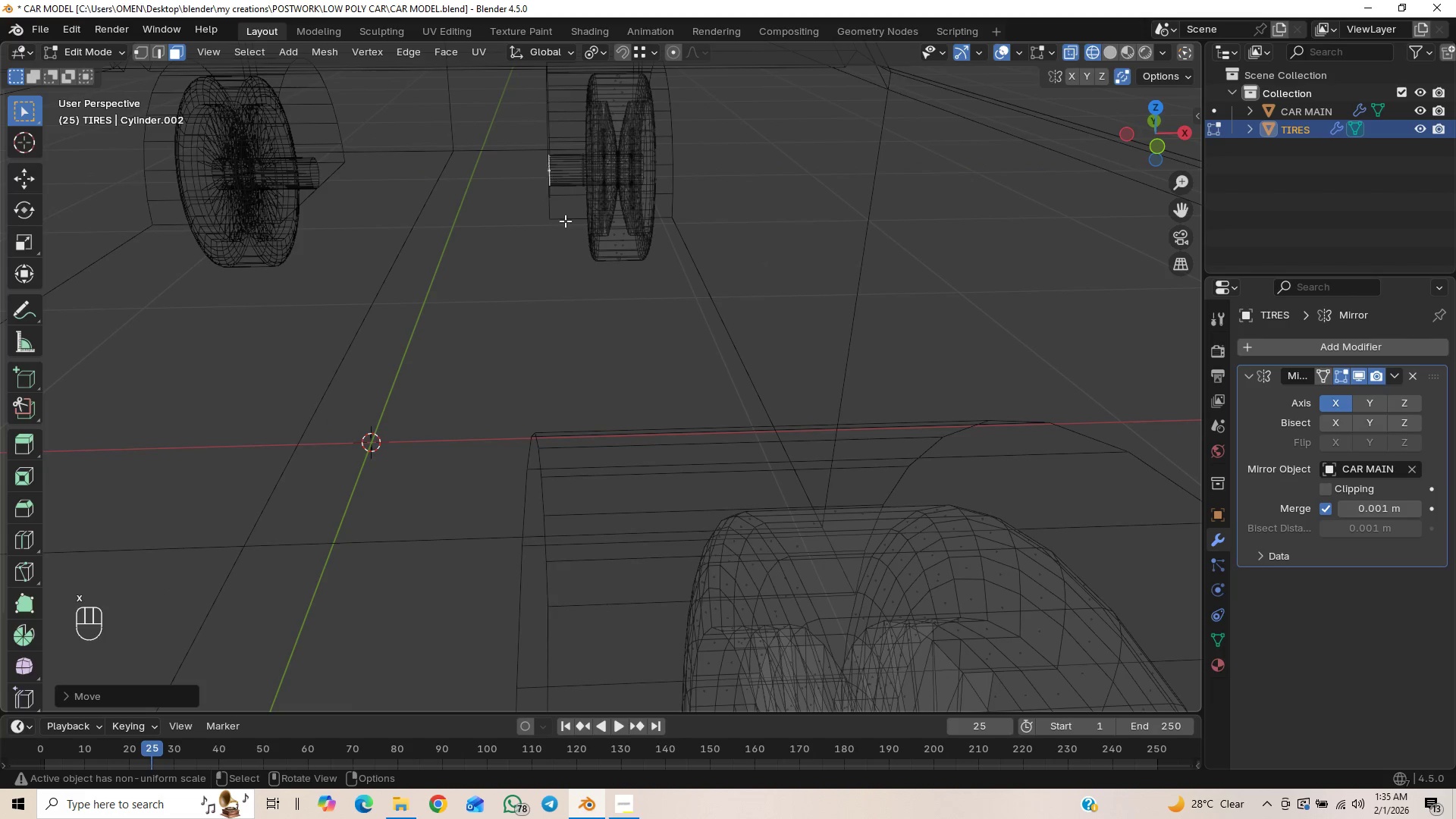 
scroll: coordinate [579, 237], scroll_direction: down, amount: 2.0
 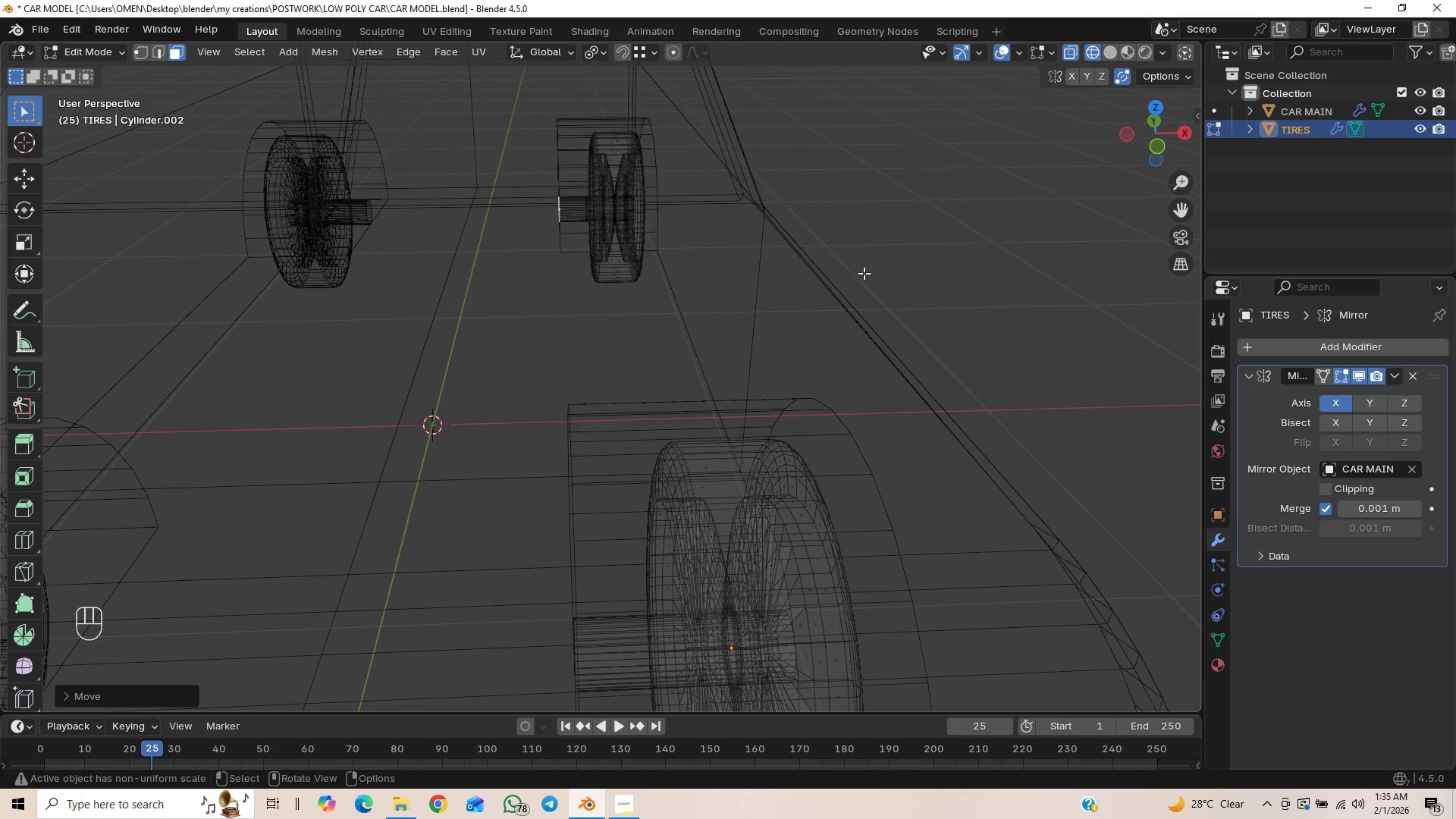 
left_click([882, 264])
 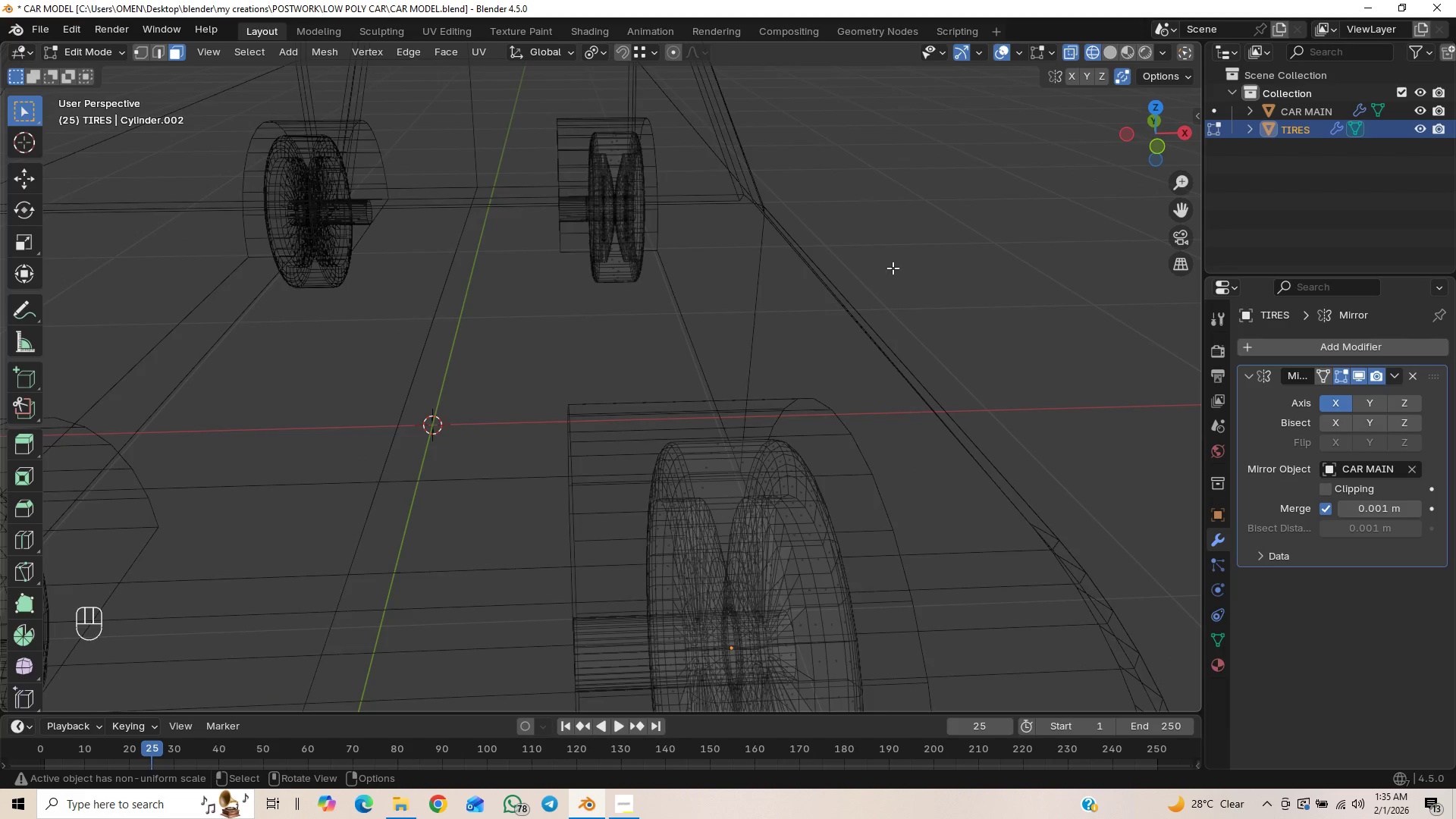 
scroll: coordinate [898, 275], scroll_direction: down, amount: 2.0
 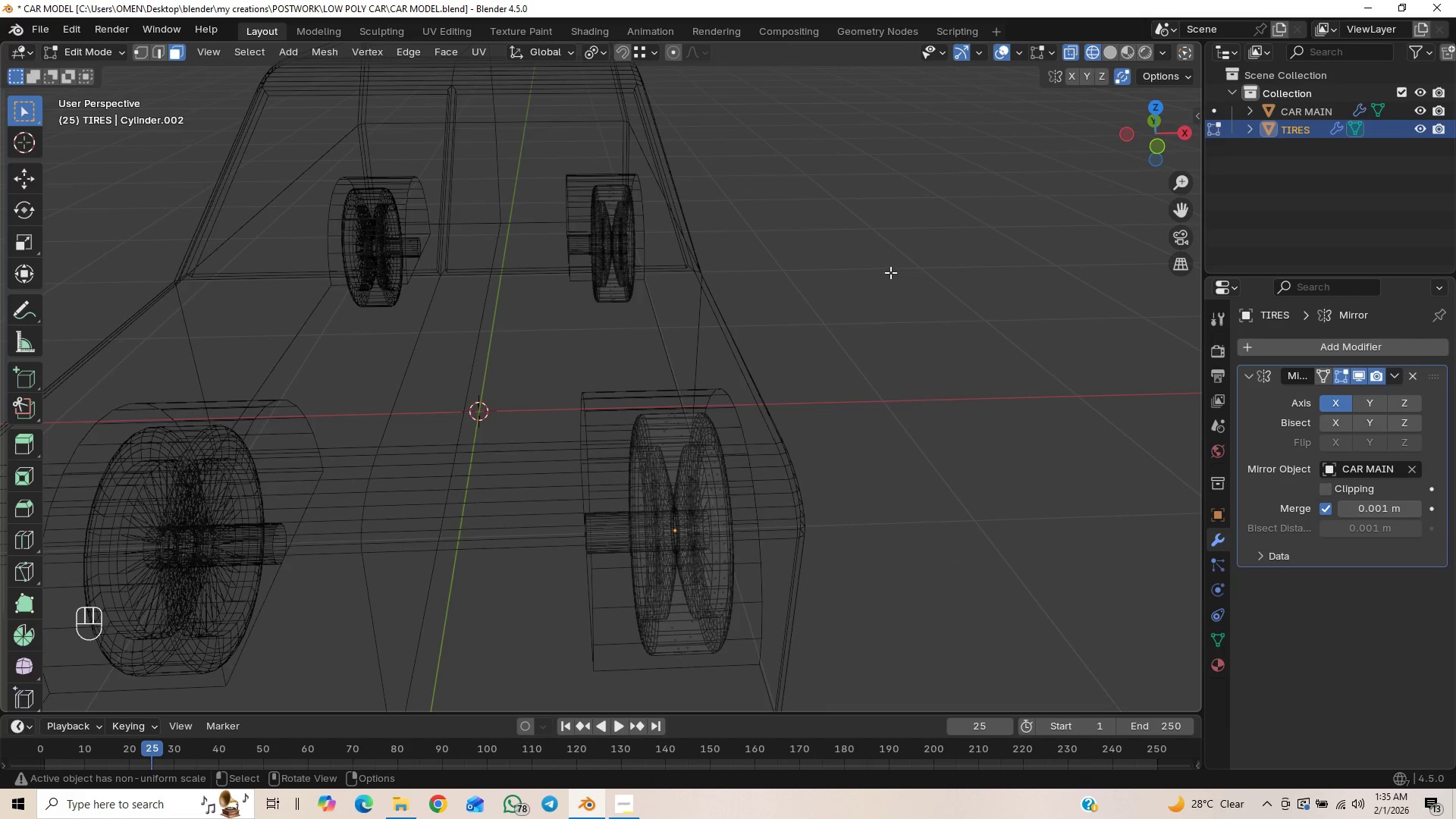 
key(Control+S)
 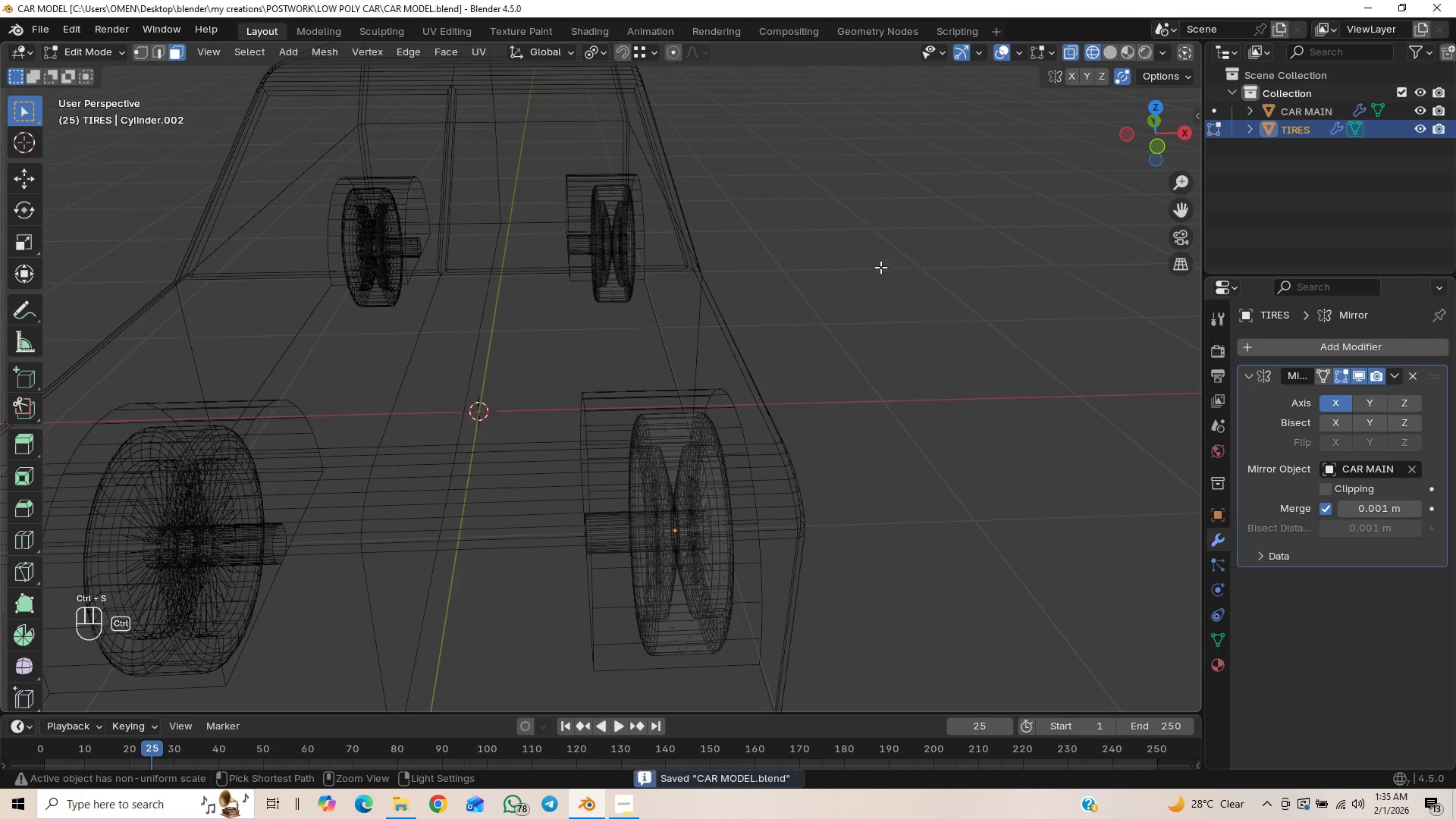 
scroll: coordinate [874, 278], scroll_direction: down, amount: 2.0
 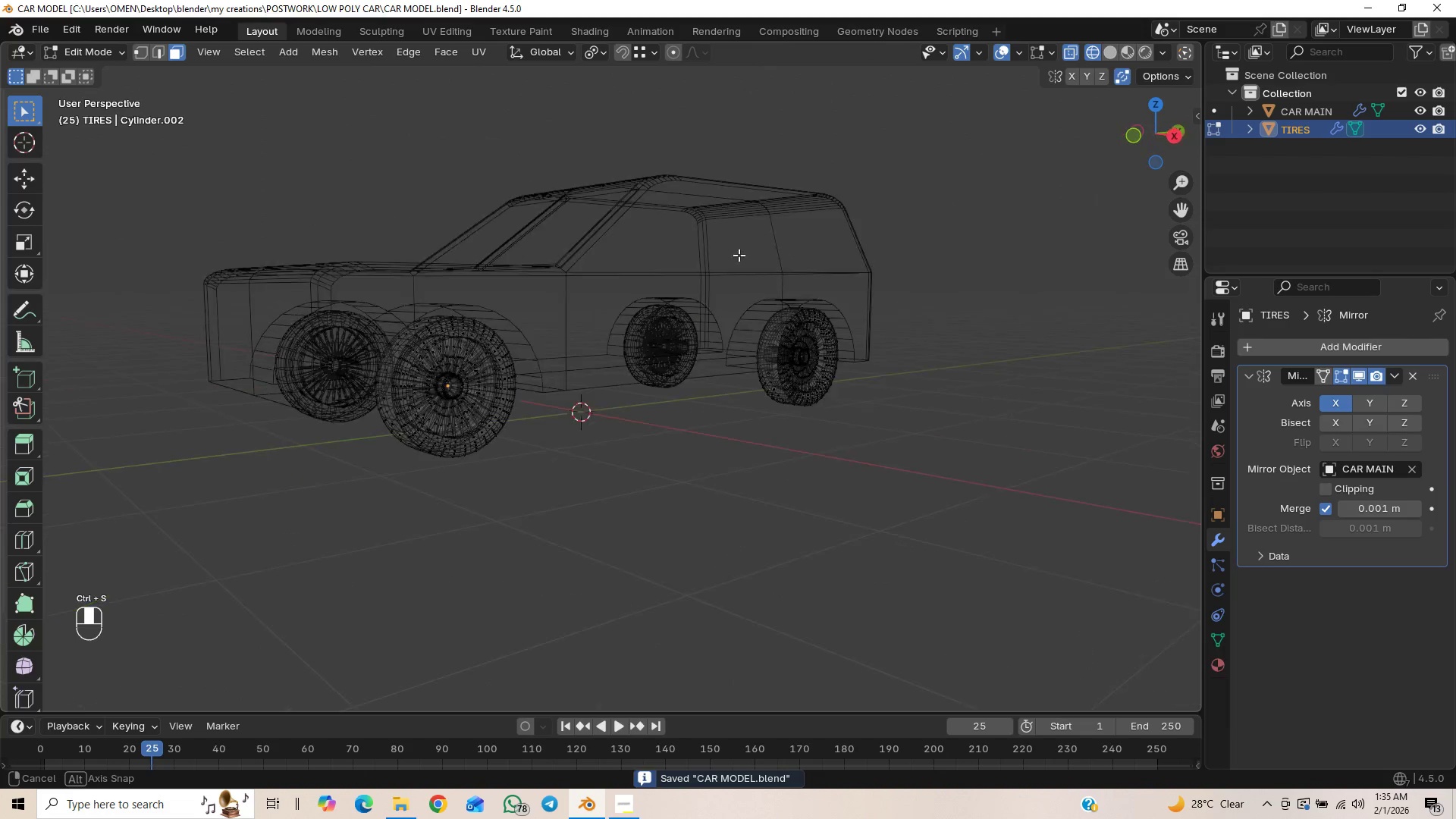 
key(Control+S)
 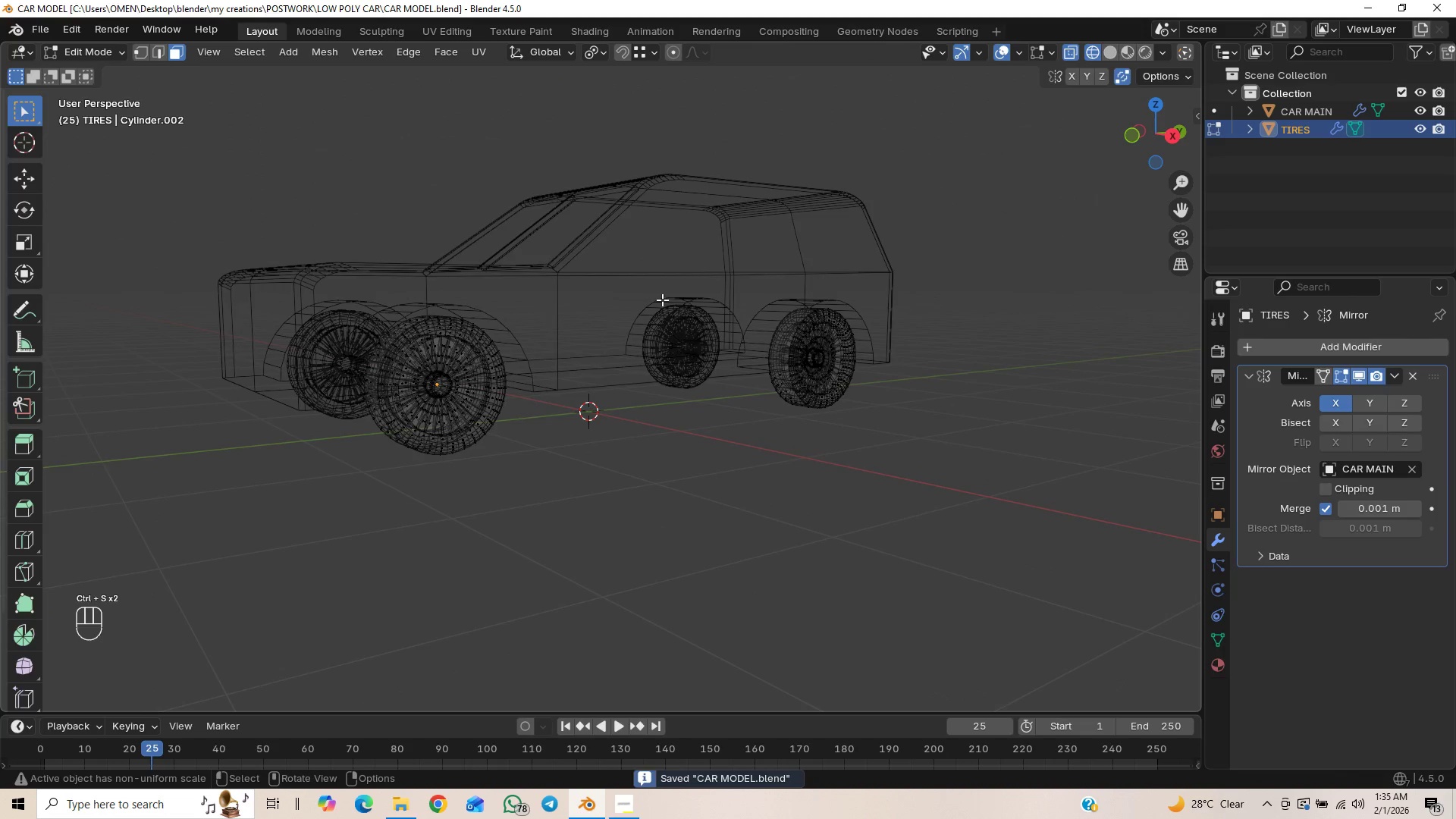 
scroll: coordinate [529, 369], scroll_direction: down, amount: 3.0
 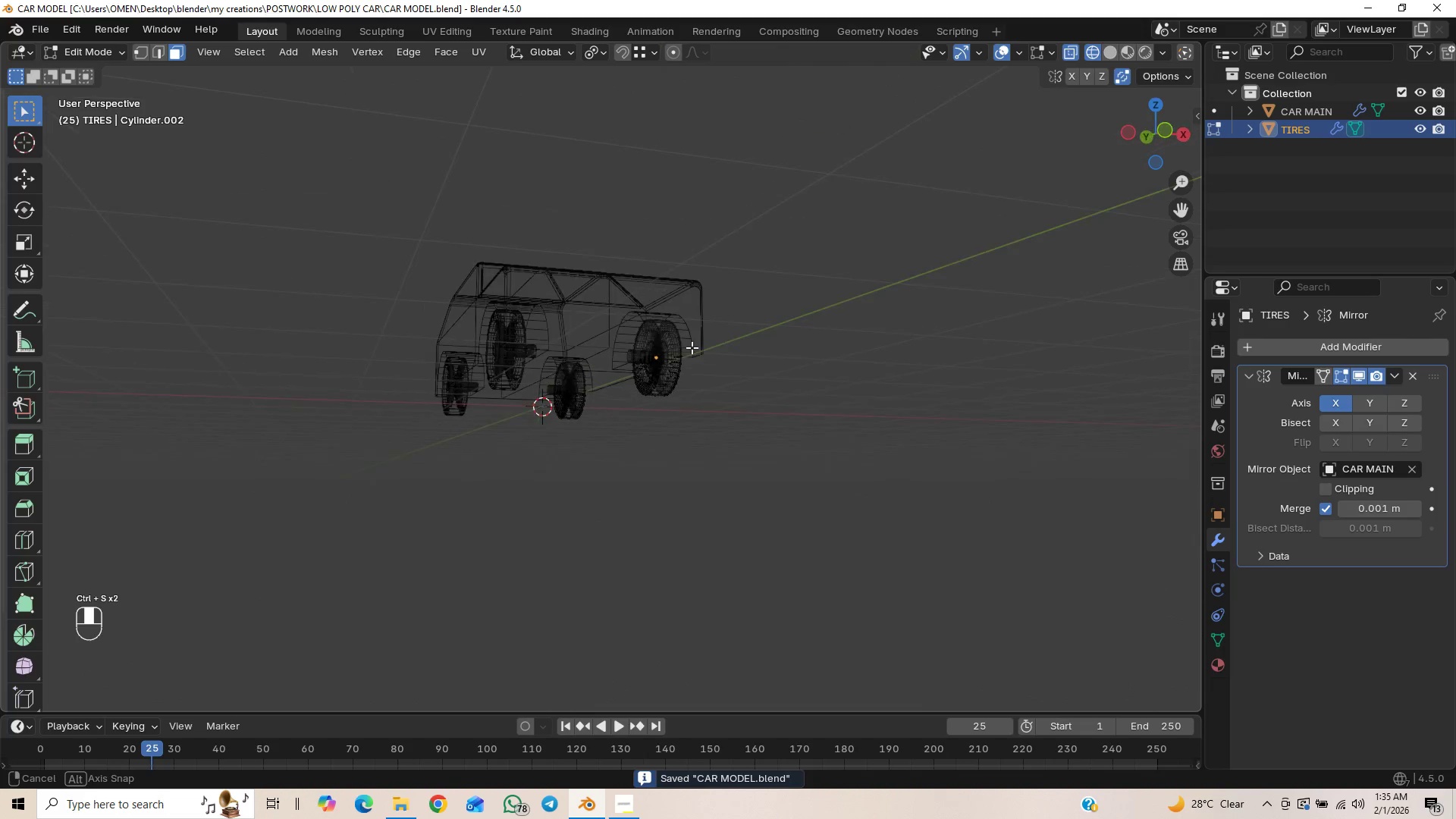 
key(Control+S)
 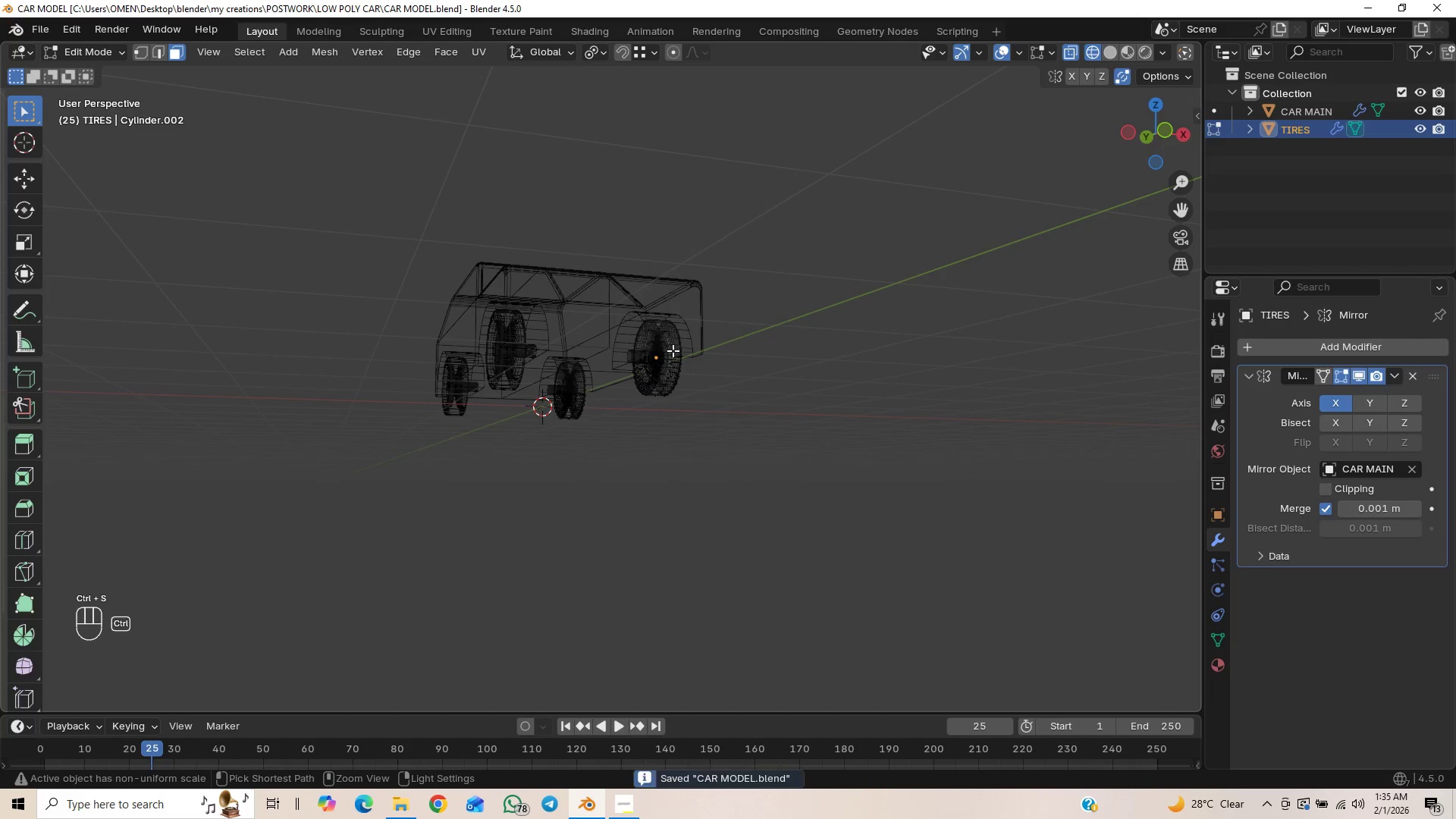 
scroll: coordinate [689, 366], scroll_direction: down, amount: 5.0
 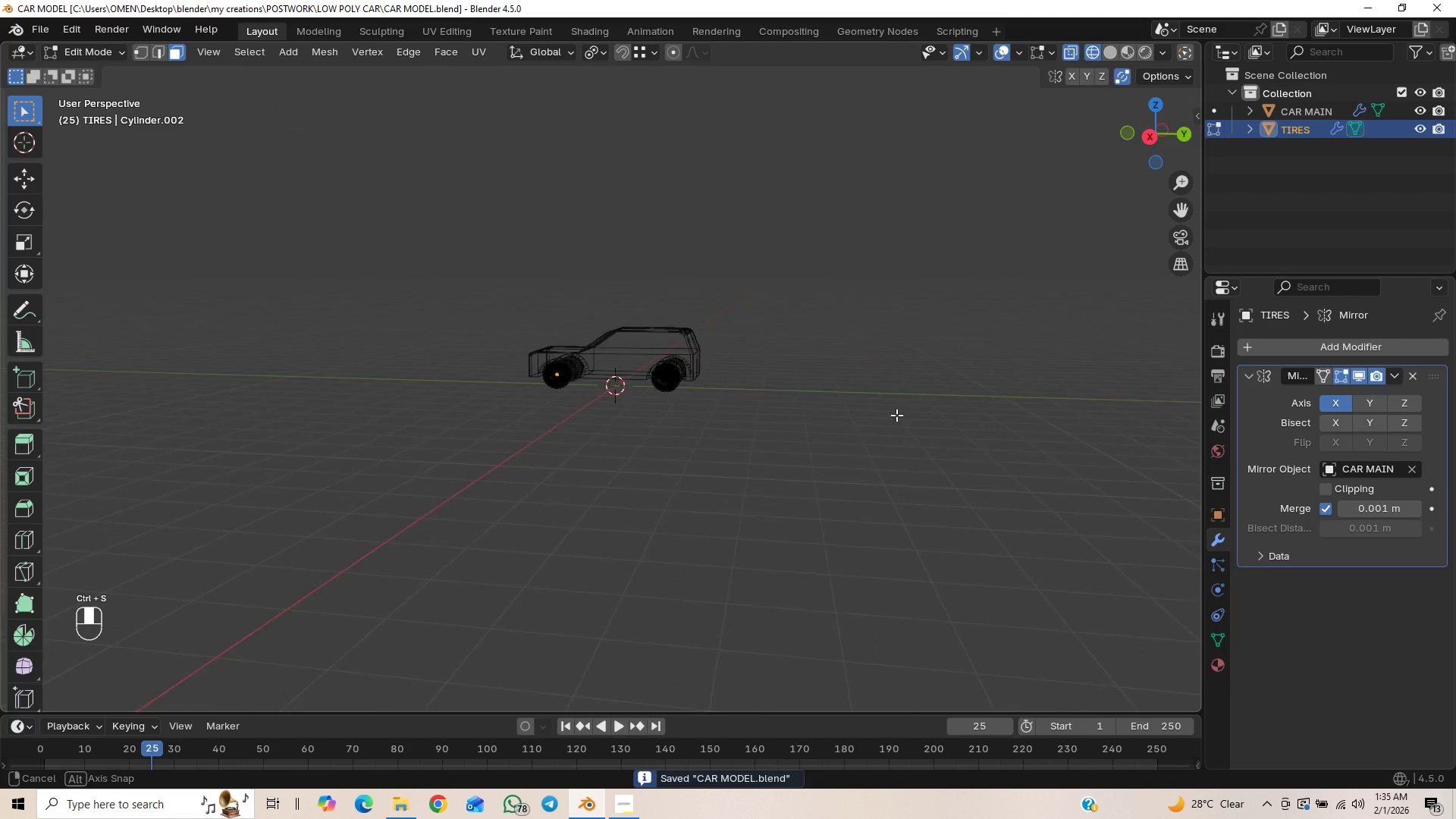 
scroll: coordinate [674, 394], scroll_direction: up, amount: 5.0
 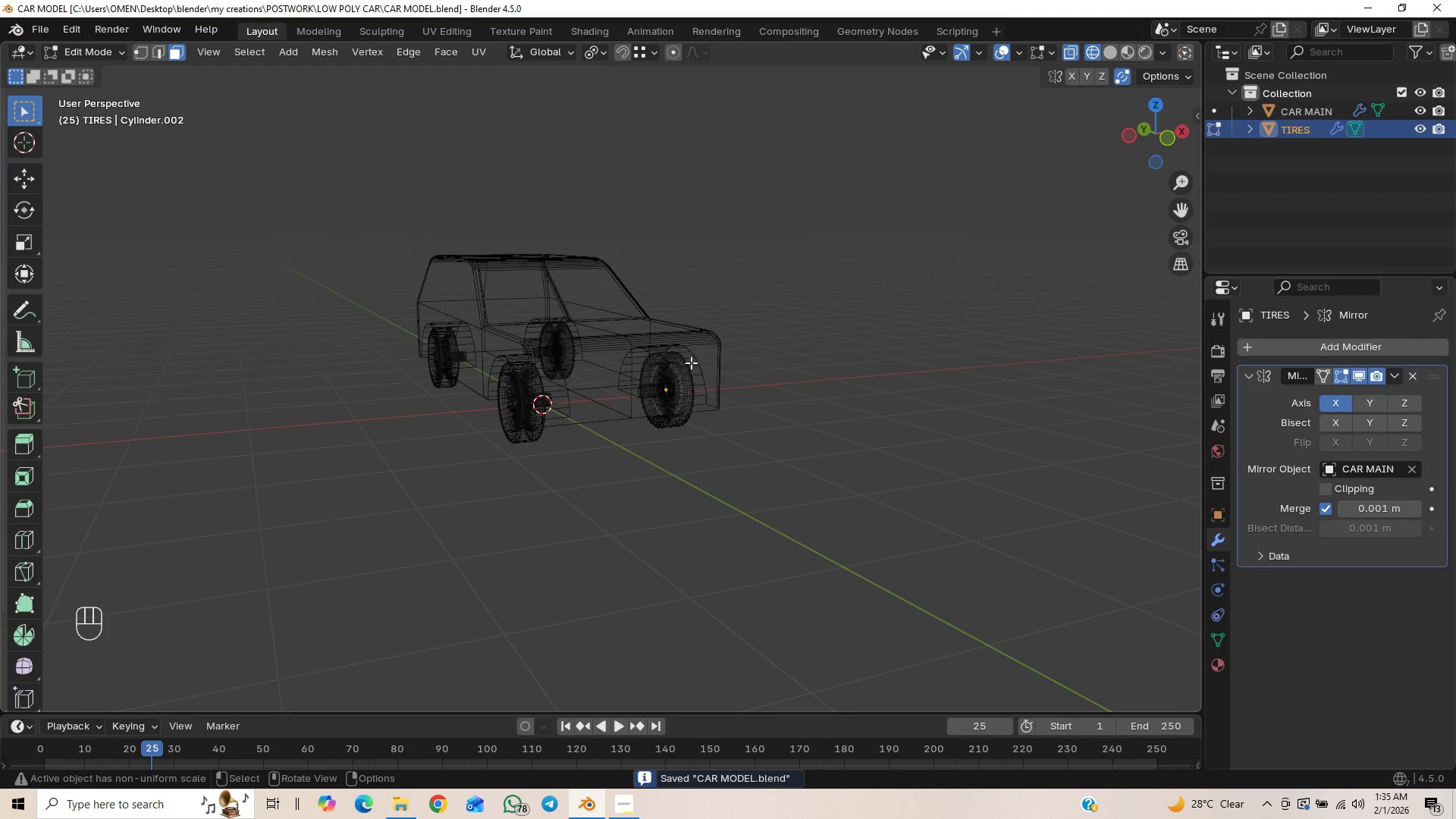 
scroll: coordinate [684, 264], scroll_direction: down, amount: 4.0
 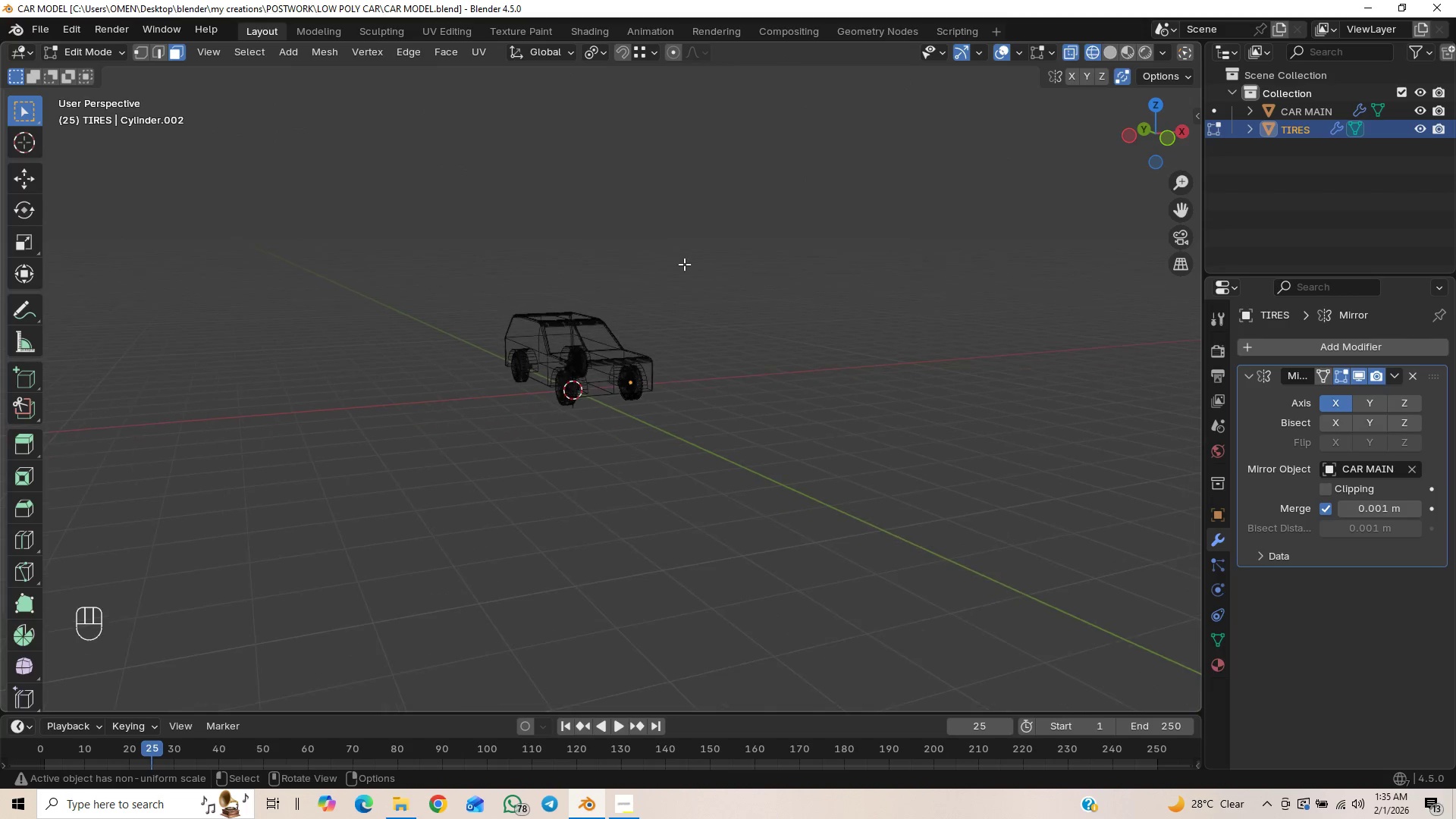 
key(Control+S)
 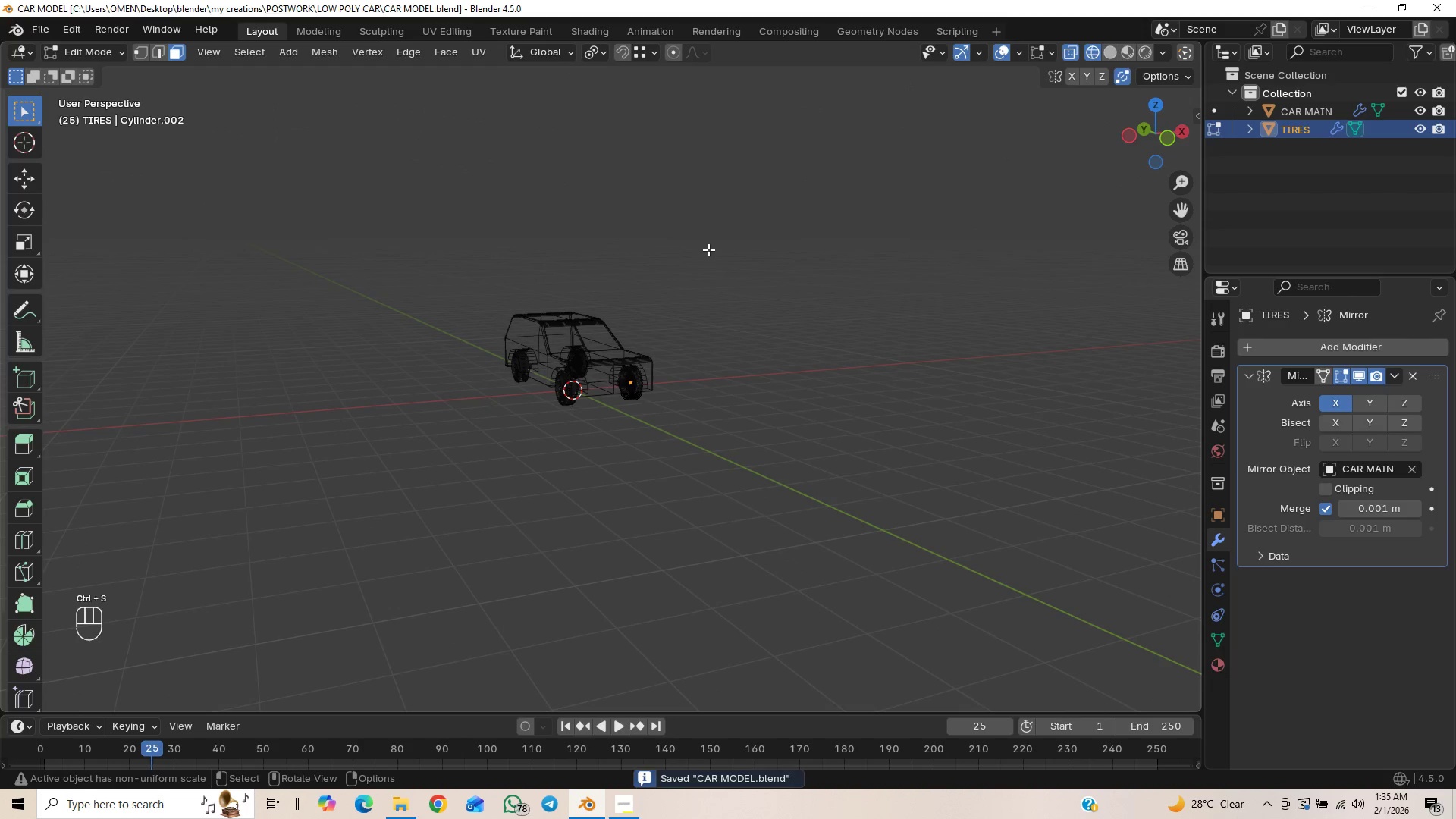 
scroll: coordinate [717, 256], scroll_direction: down, amount: 1.0
 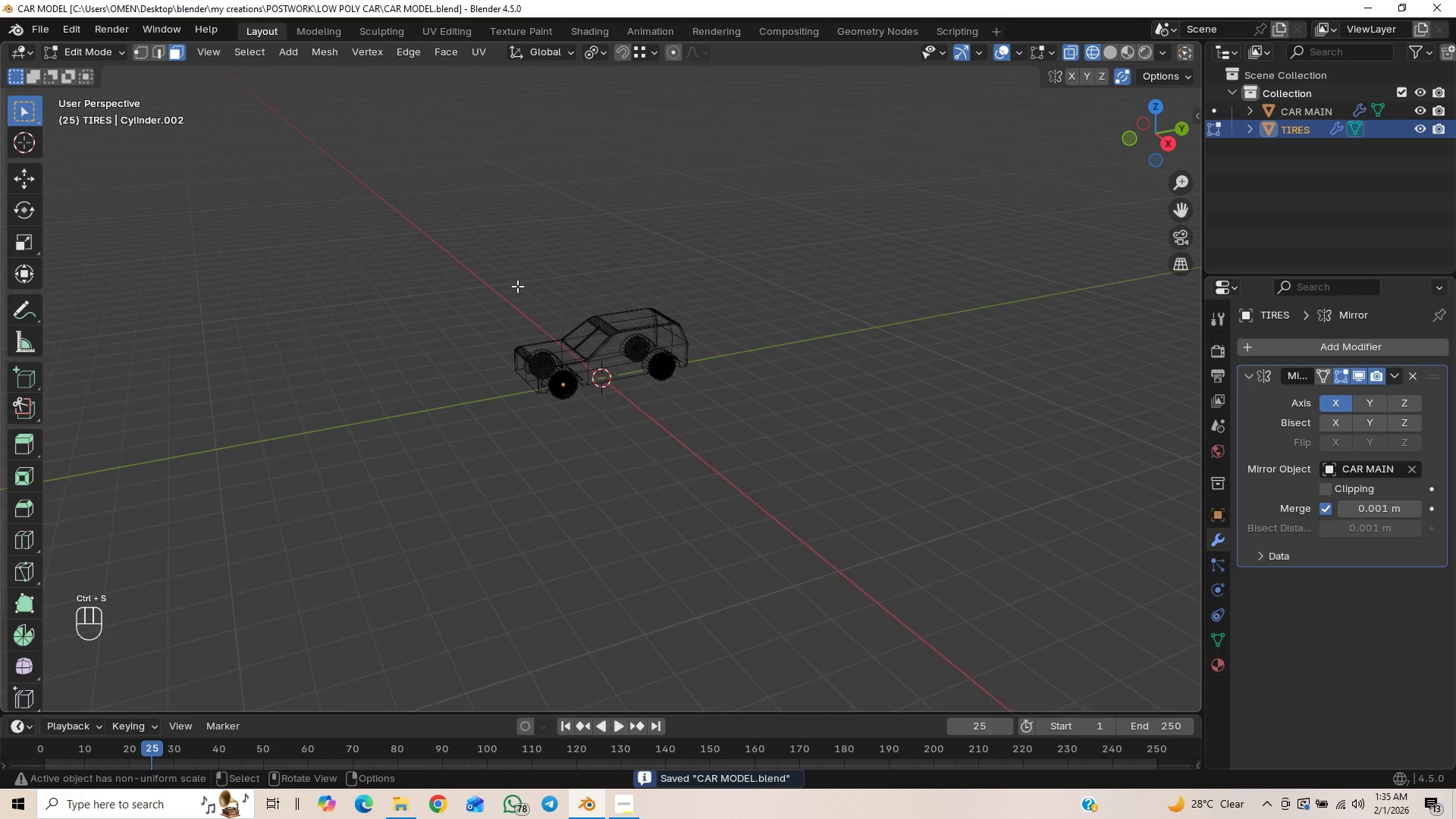 
key(Control+ControlLeft)
 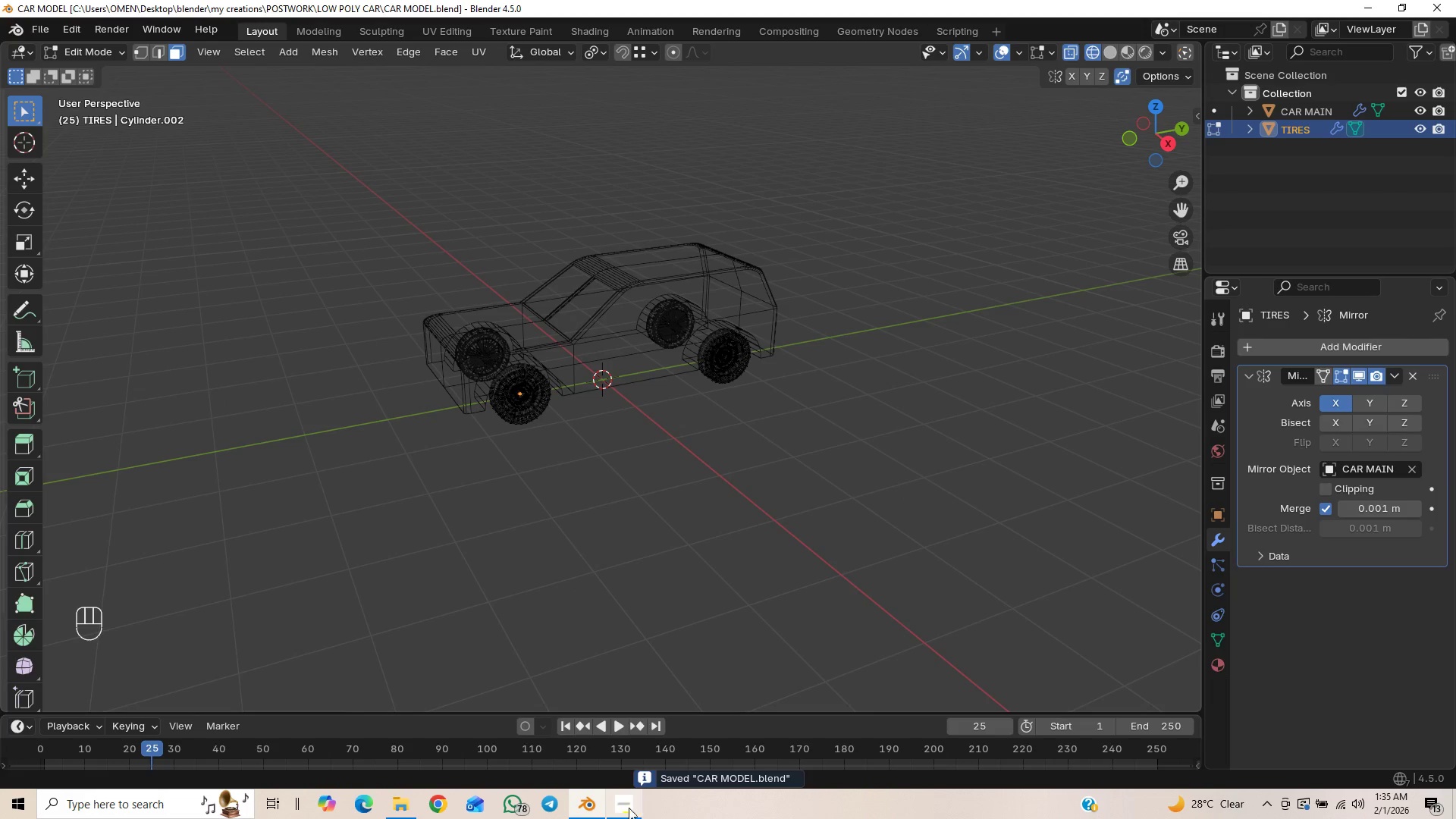 
scroll: coordinate [822, 420], scroll_direction: up, amount: 4.0
 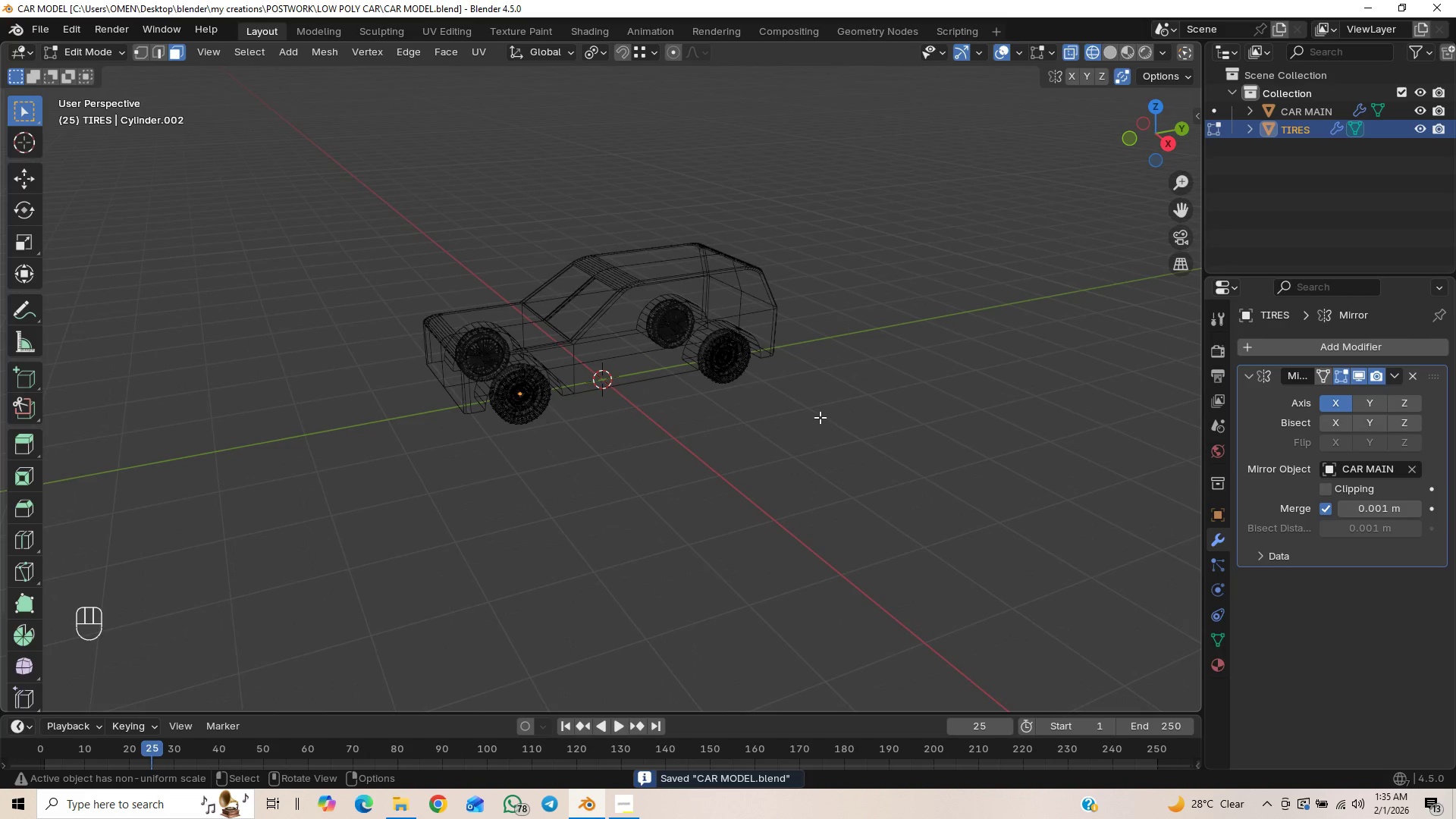 
left_click([620, 811])